 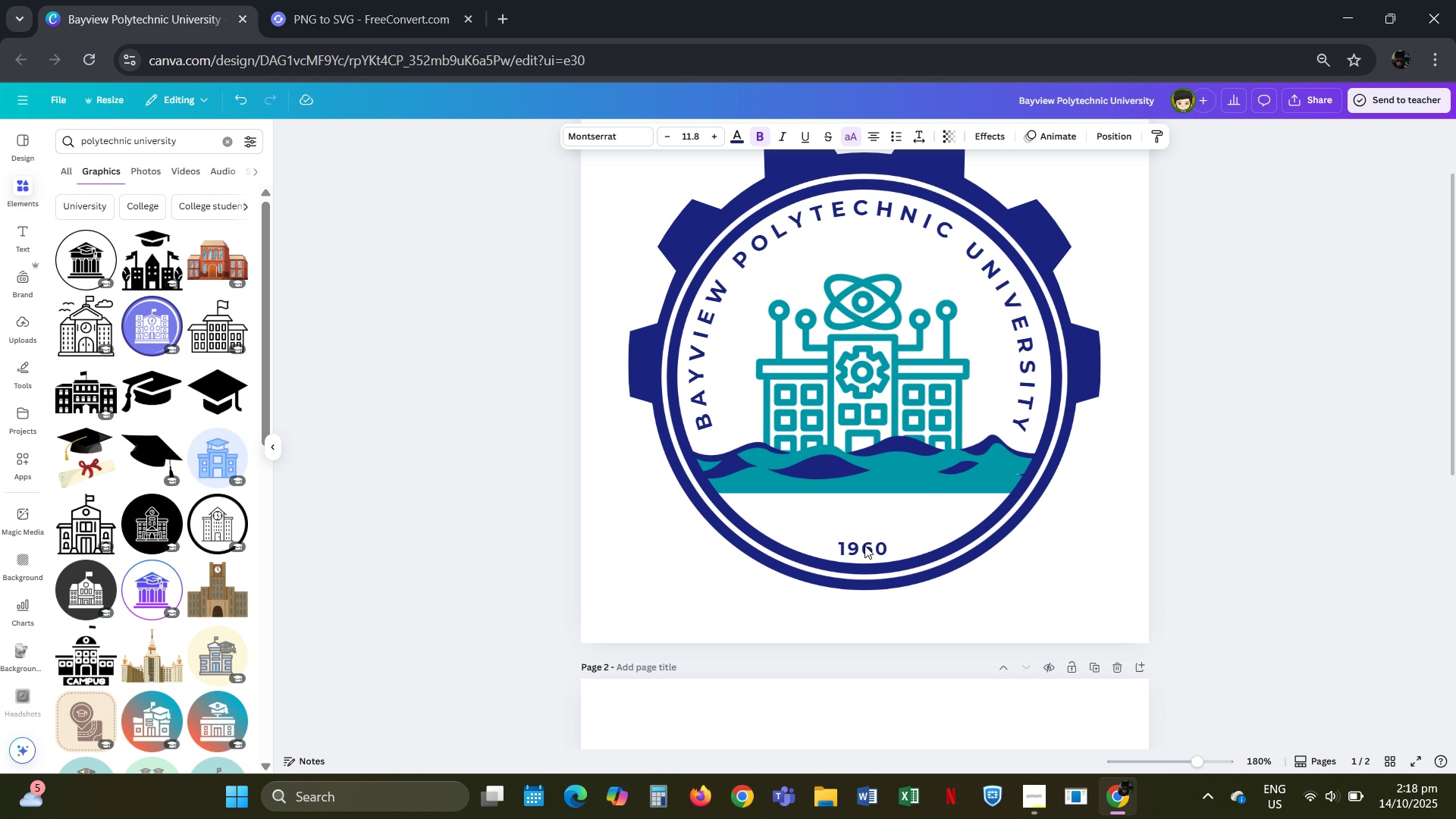 
key(ArrowUp)
 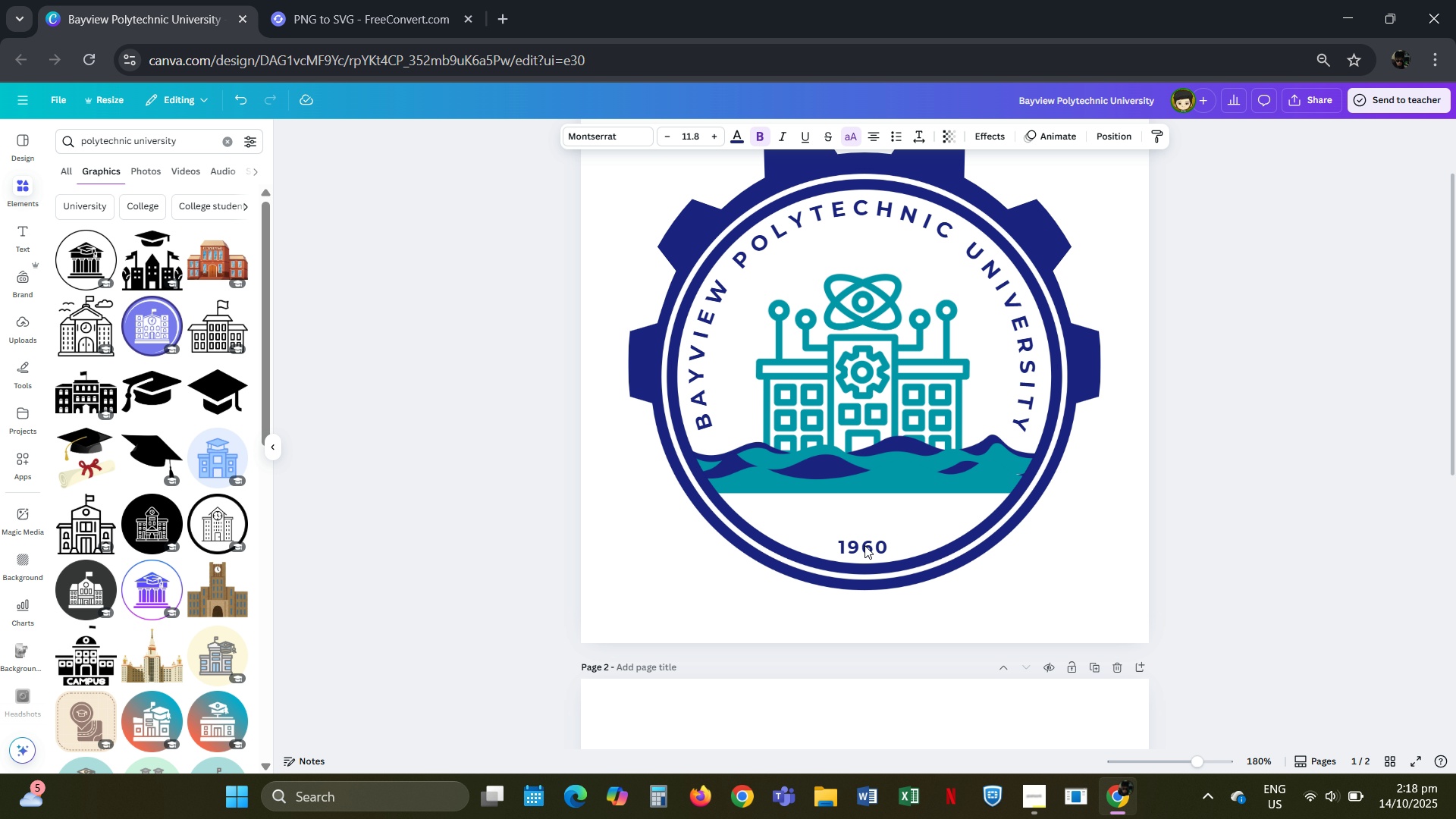 
key(ArrowUp)
 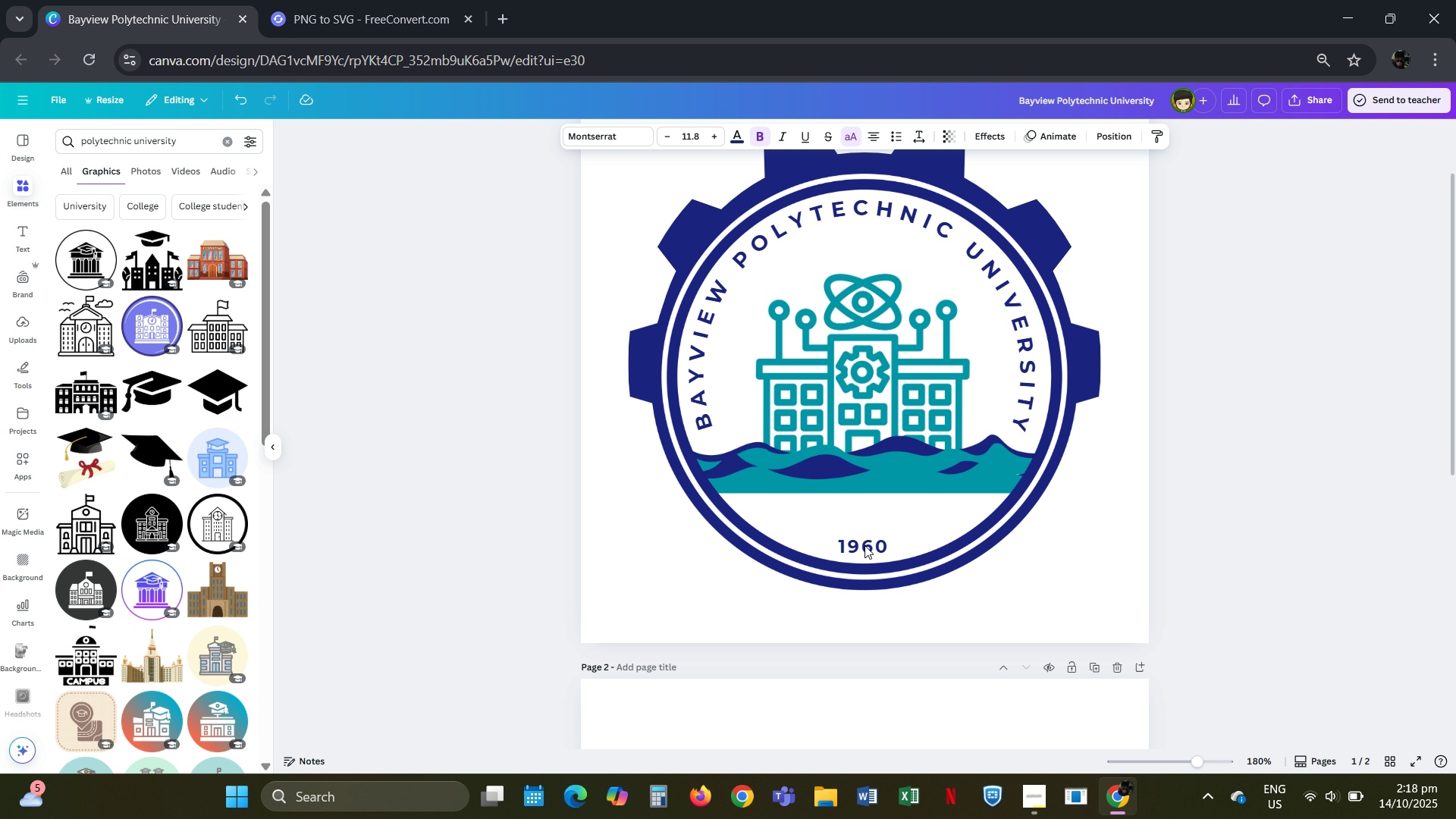 
key(ArrowUp)
 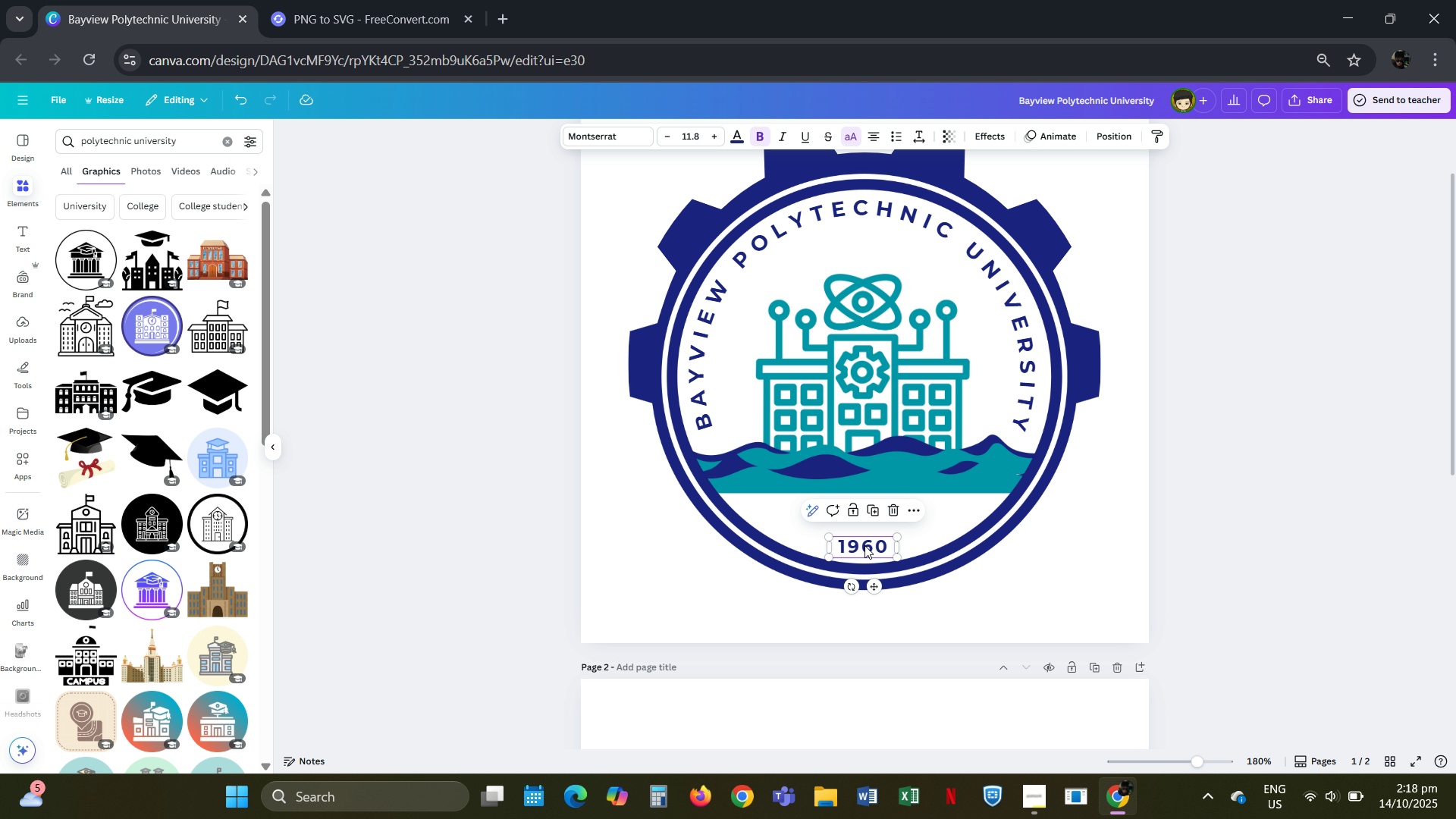 
key(ArrowLeft)
 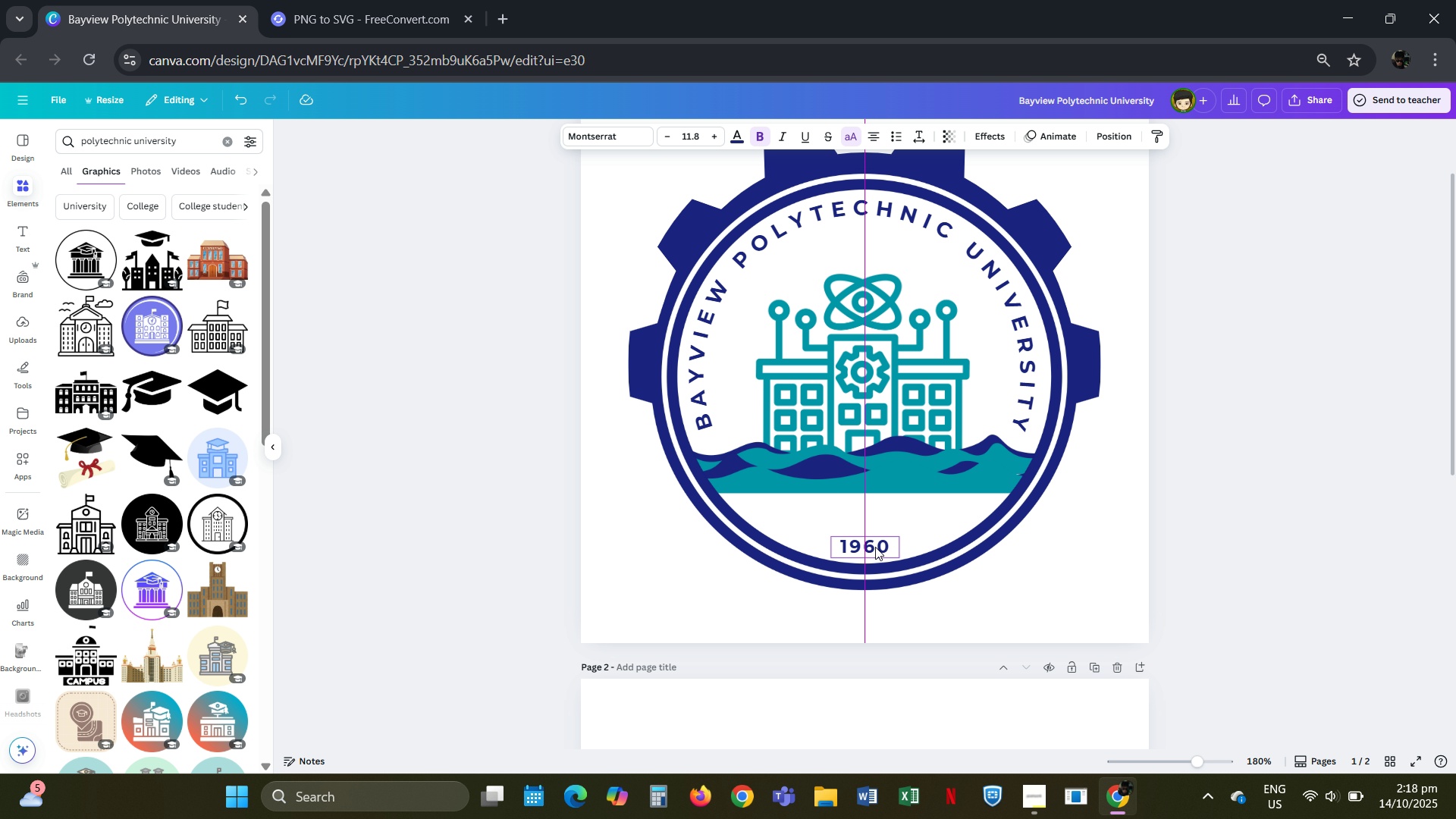 
left_click([1263, 538])
 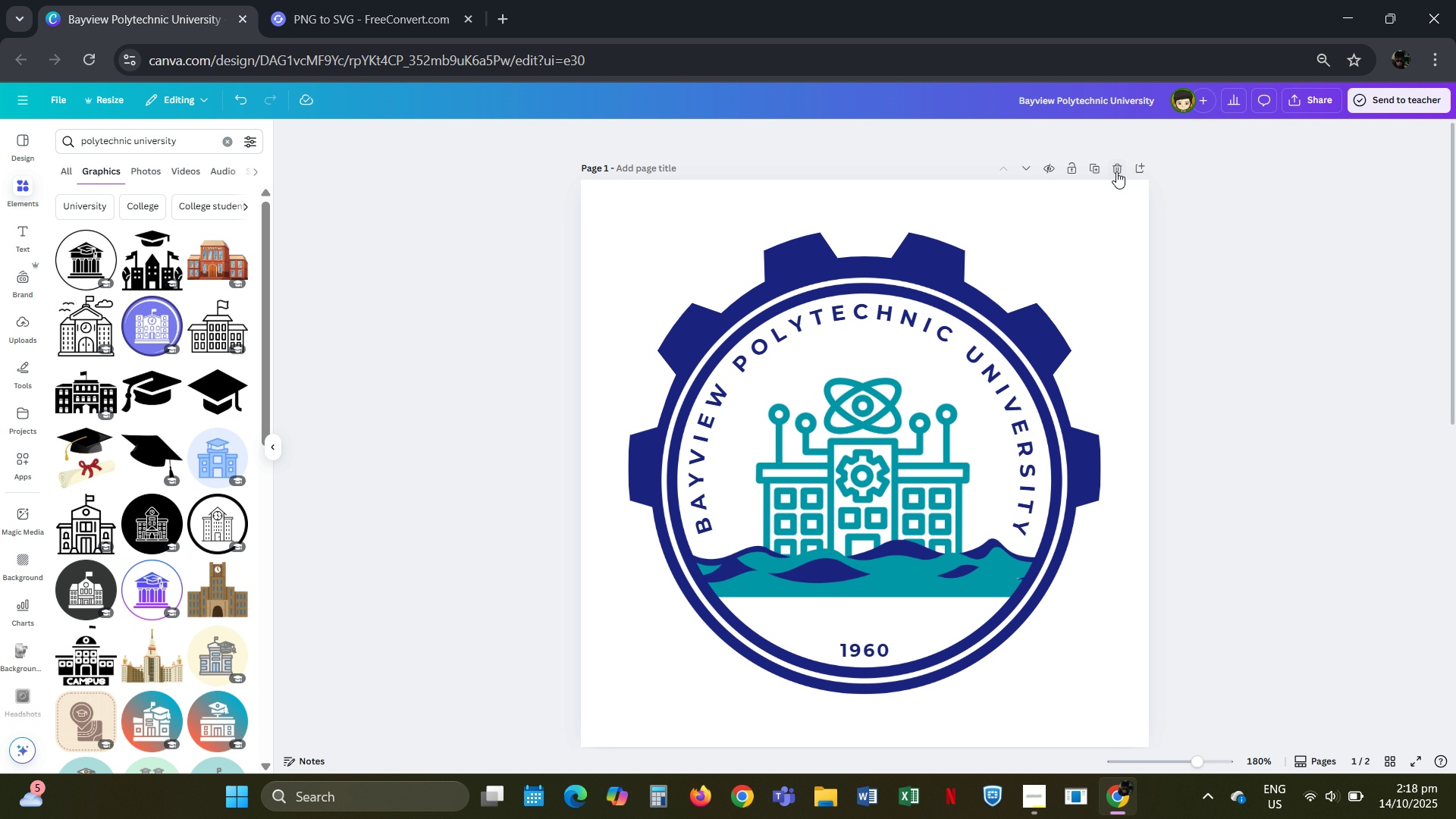 
left_click([1109, 168])
 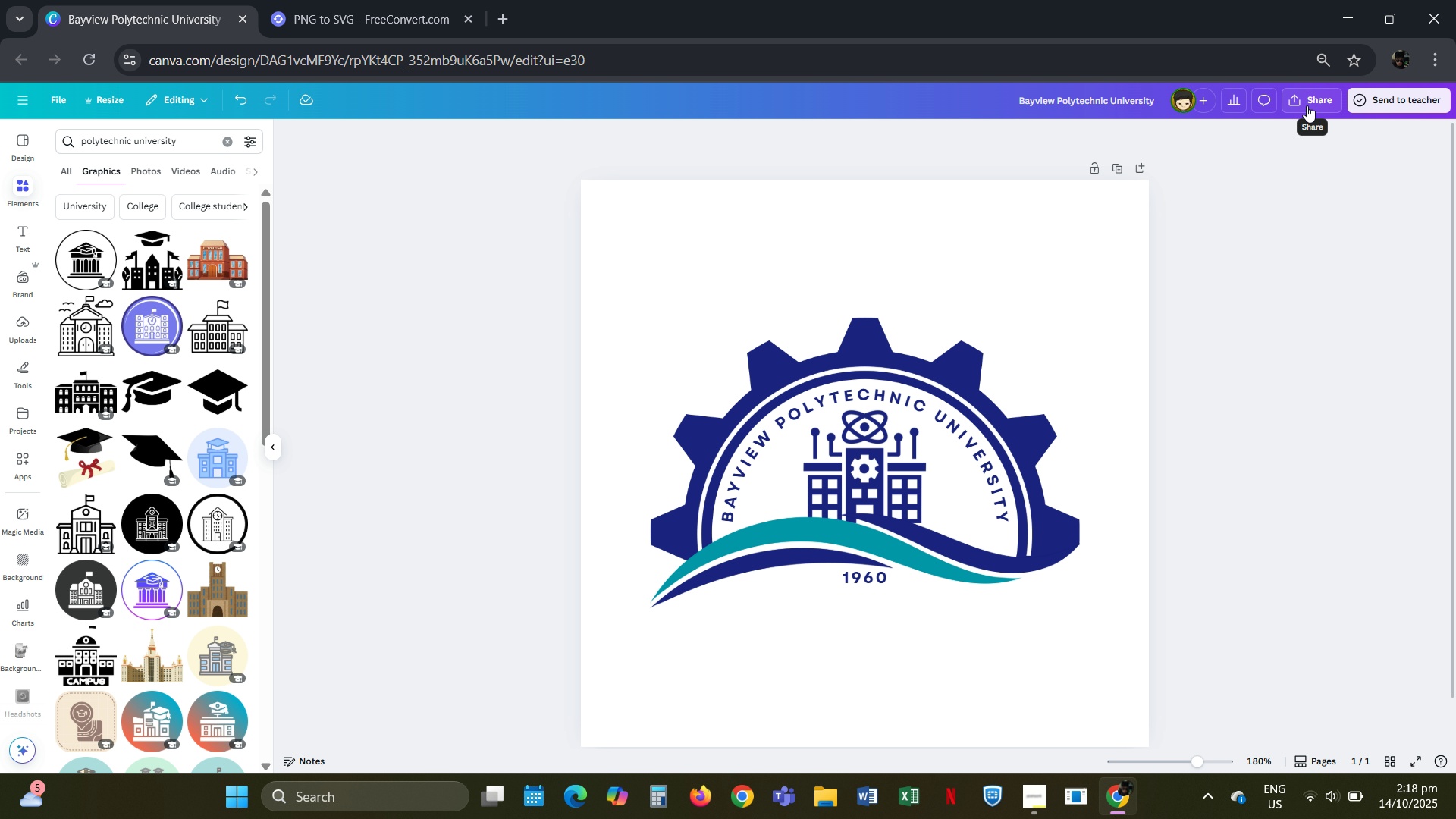 
left_click([1307, 105])
 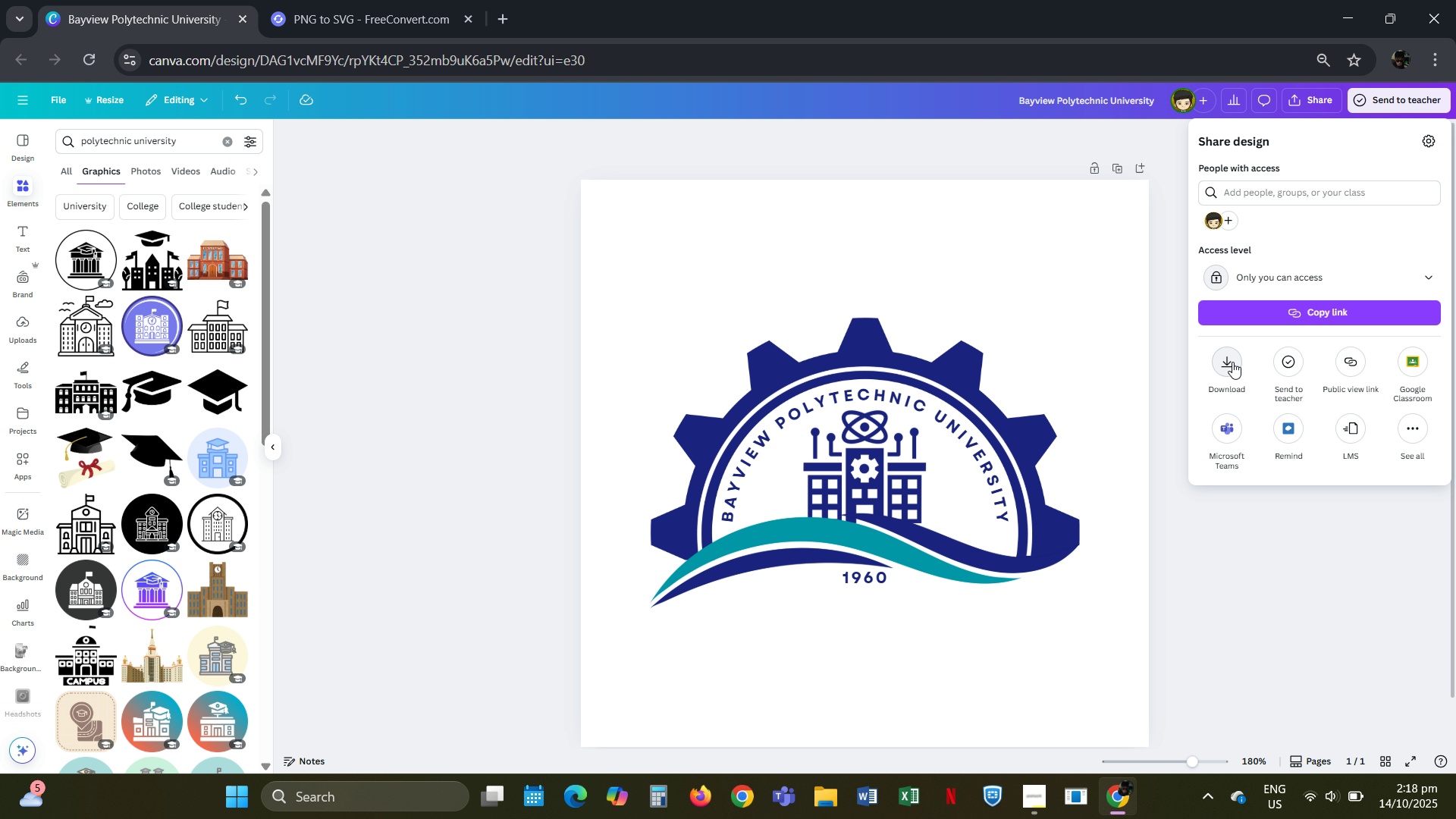 
left_click([1232, 362])
 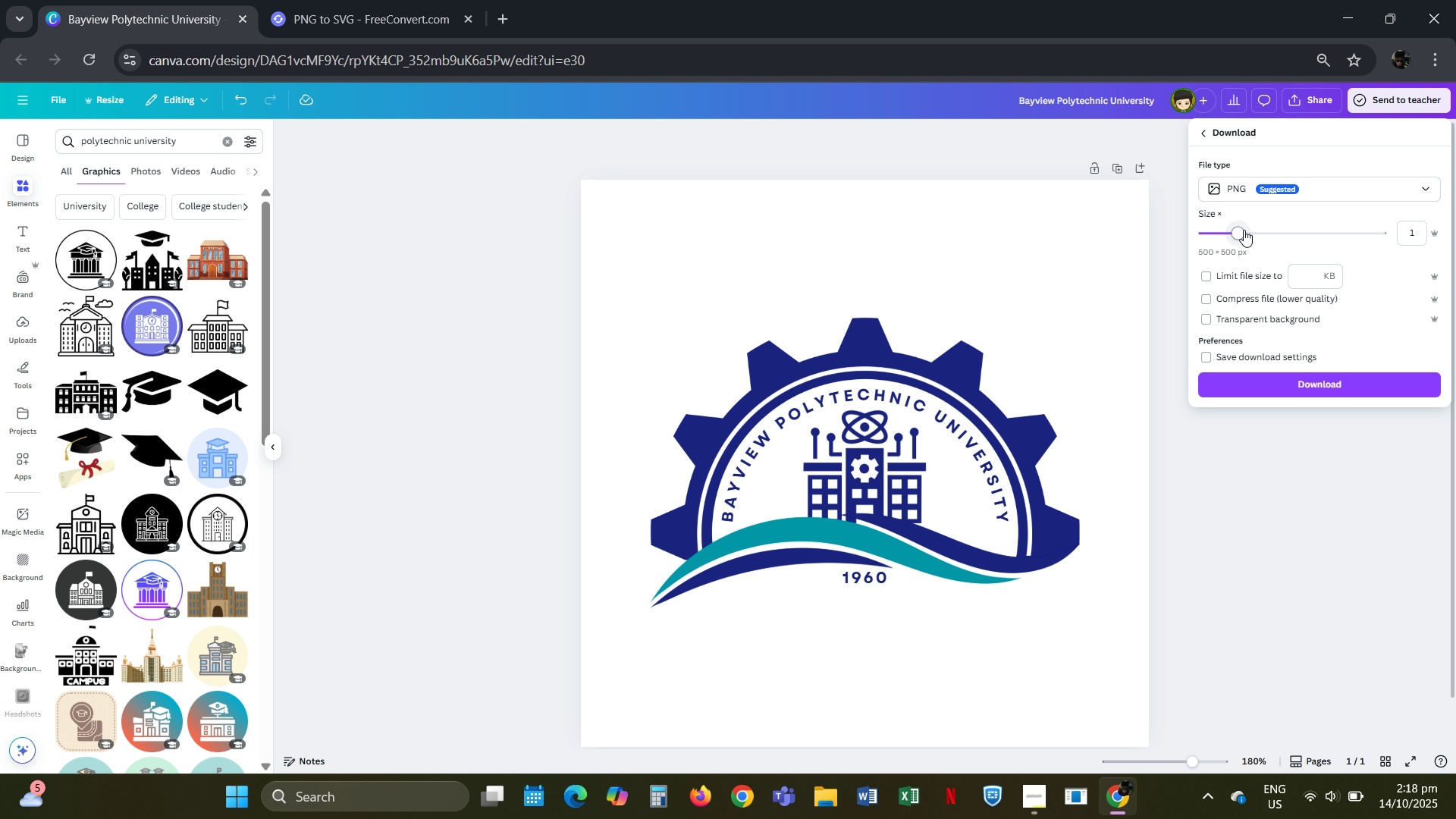 
wait(8.07)
 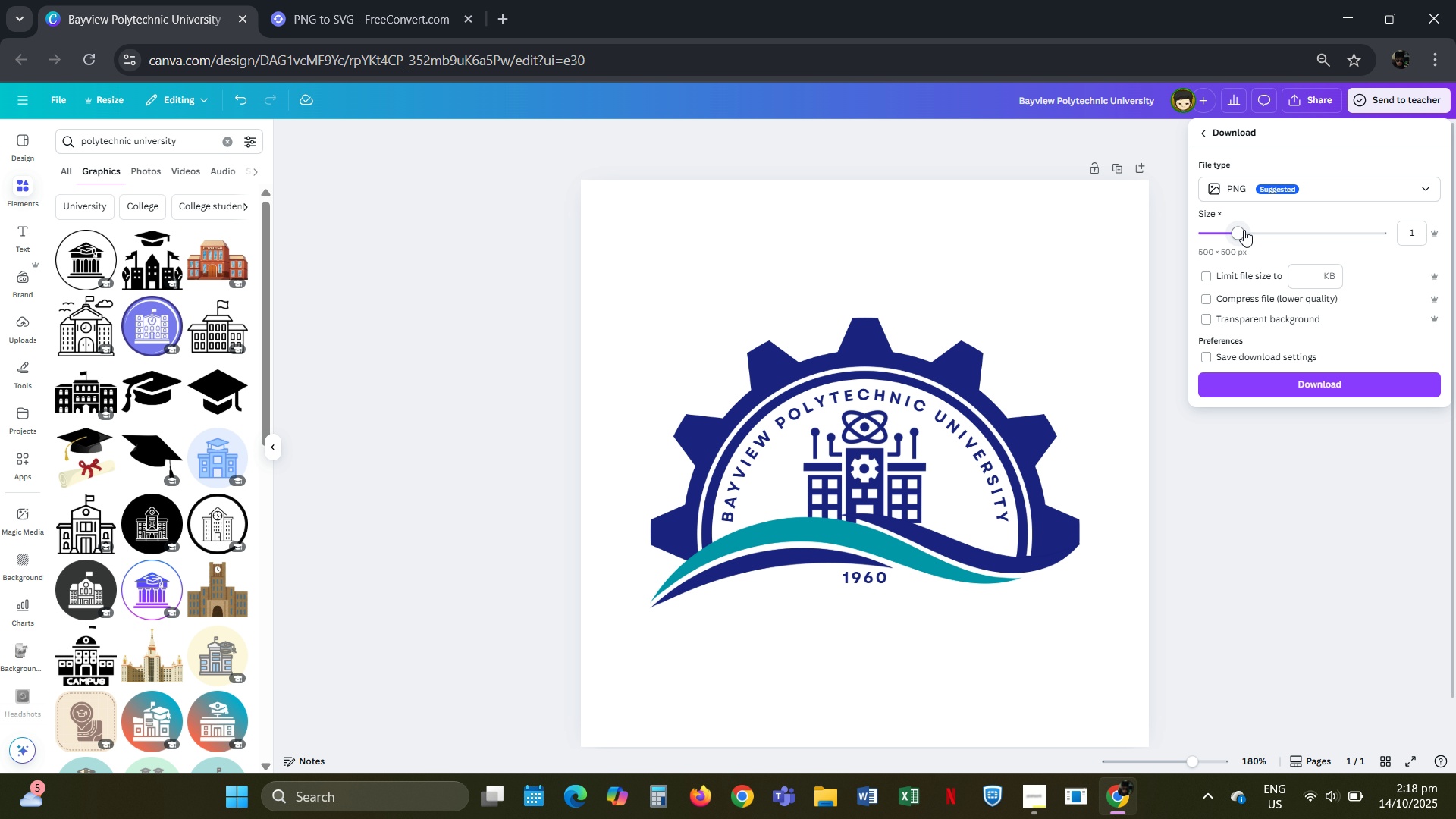 
left_click([1283, 384])
 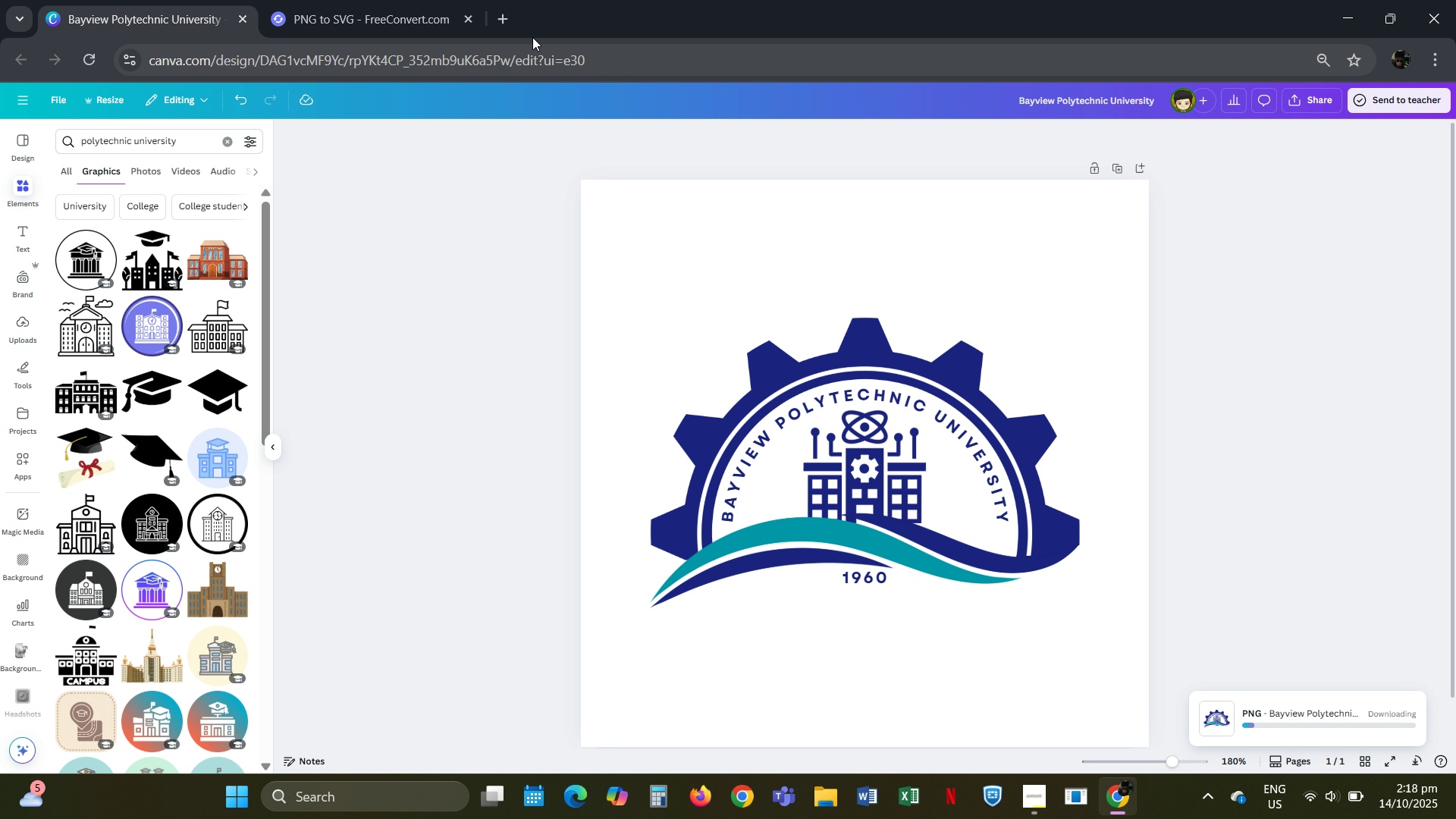 
left_click([512, 21])
 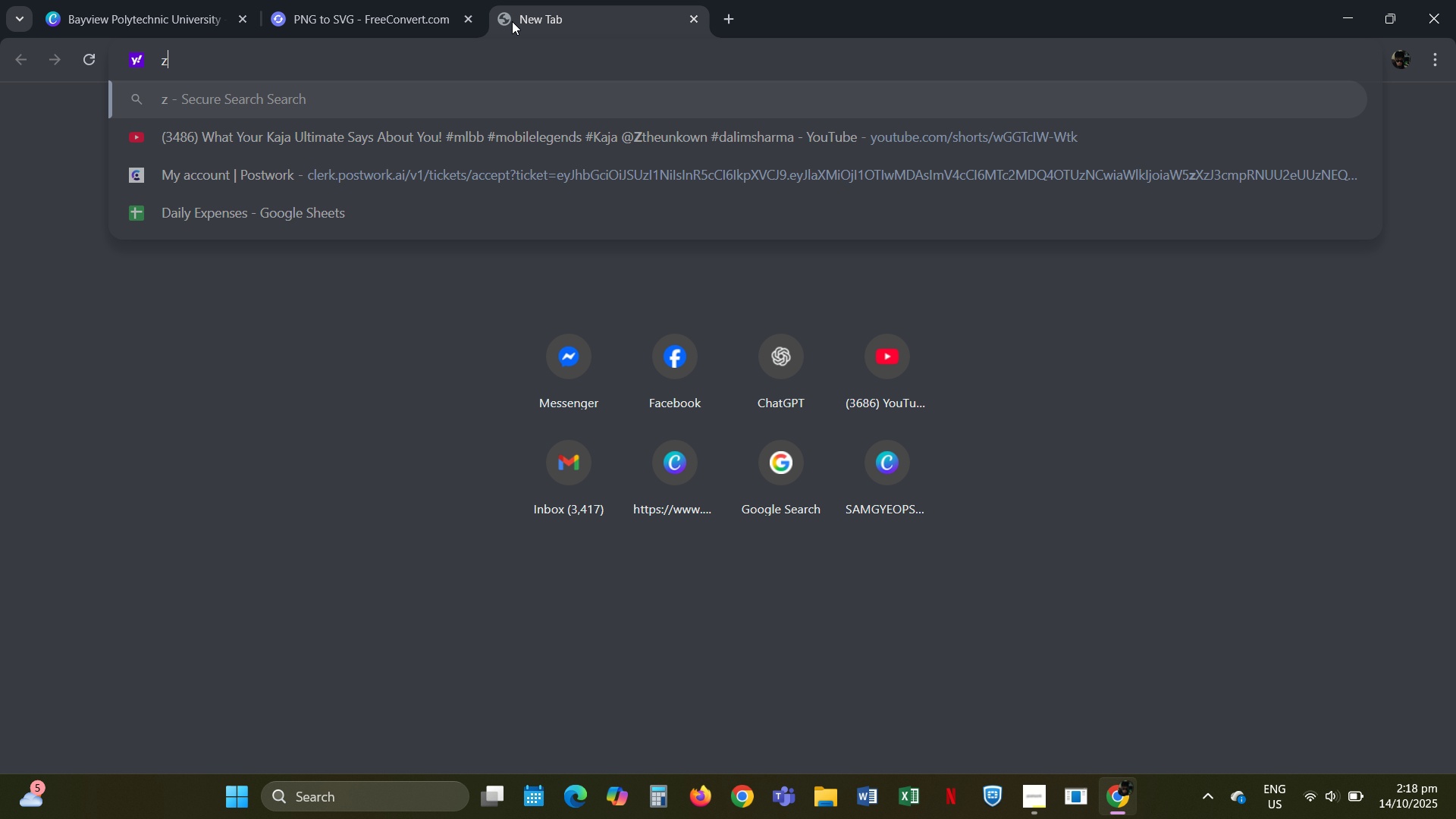 
type(zip file creator)
 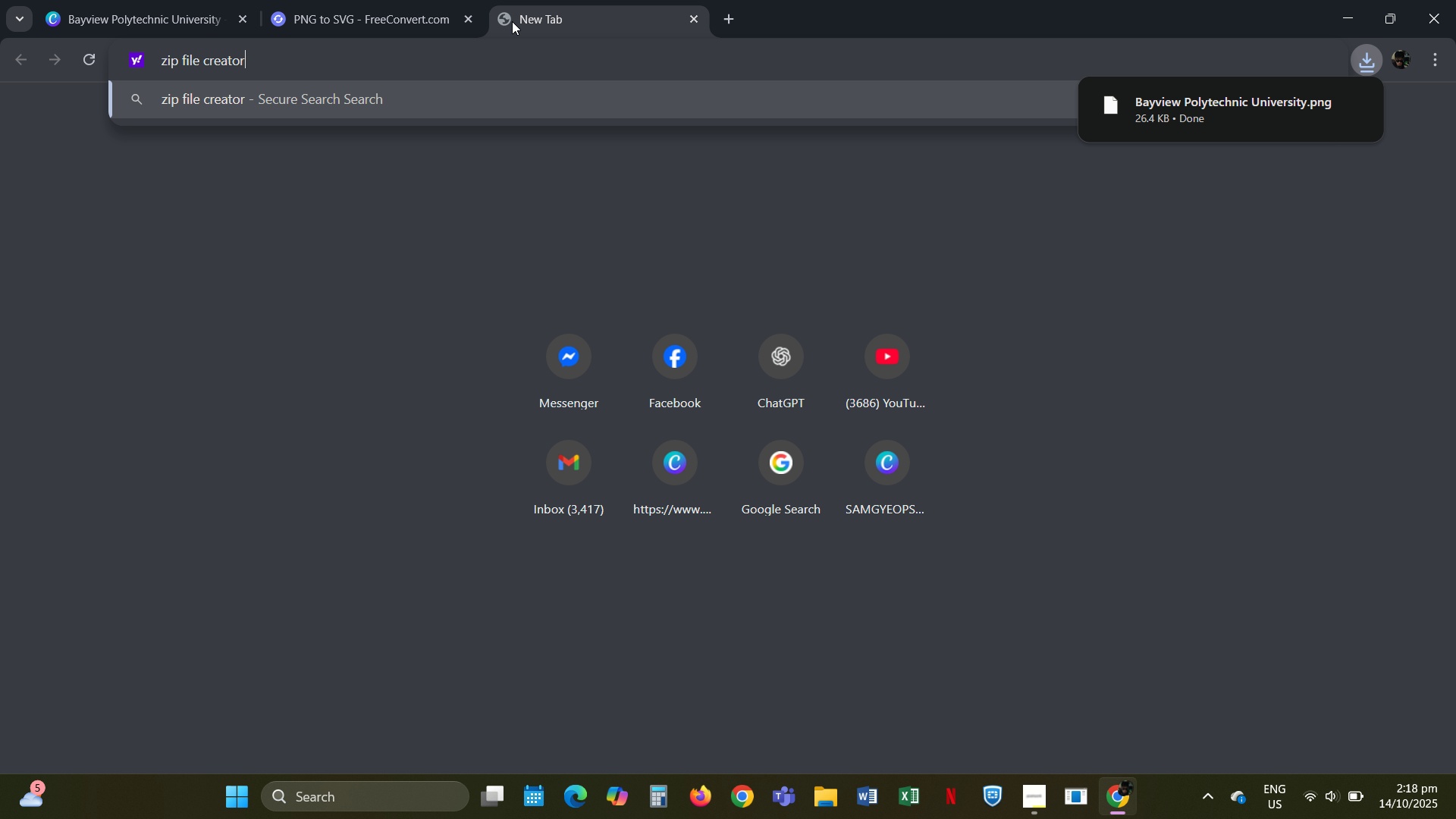 
key(Enter)
 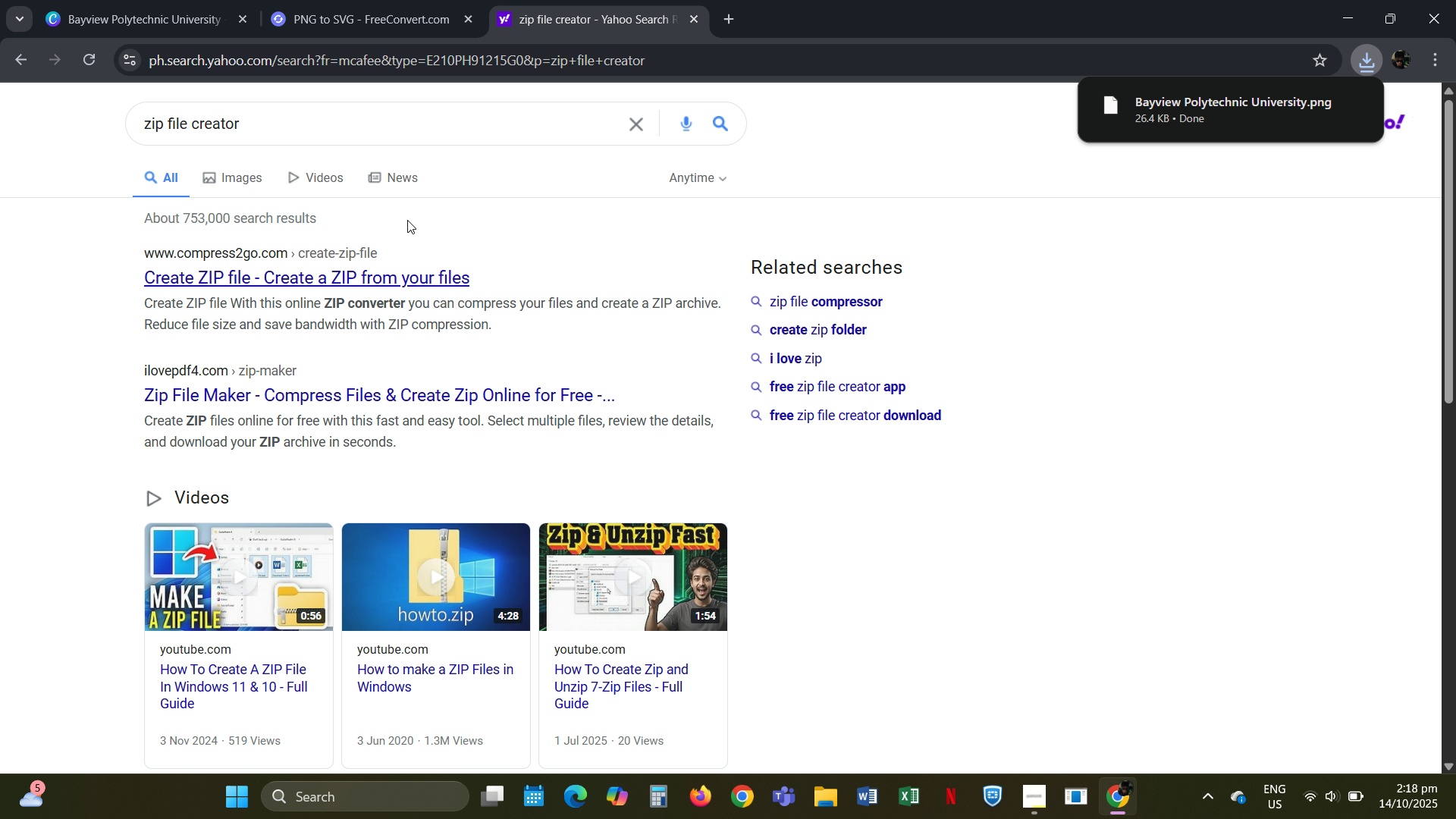 
left_click([377, 0])
 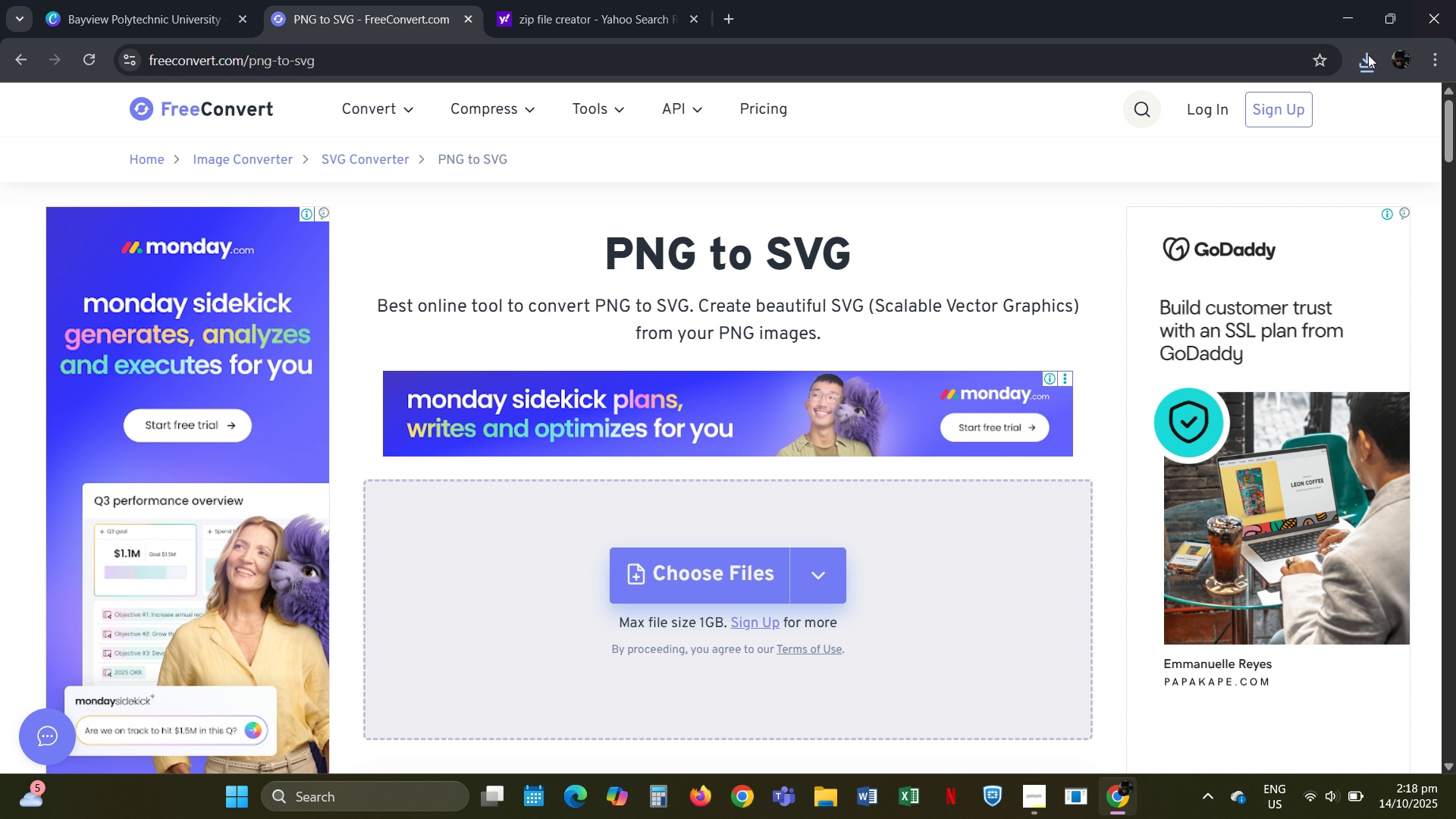 
left_click([1362, 61])
 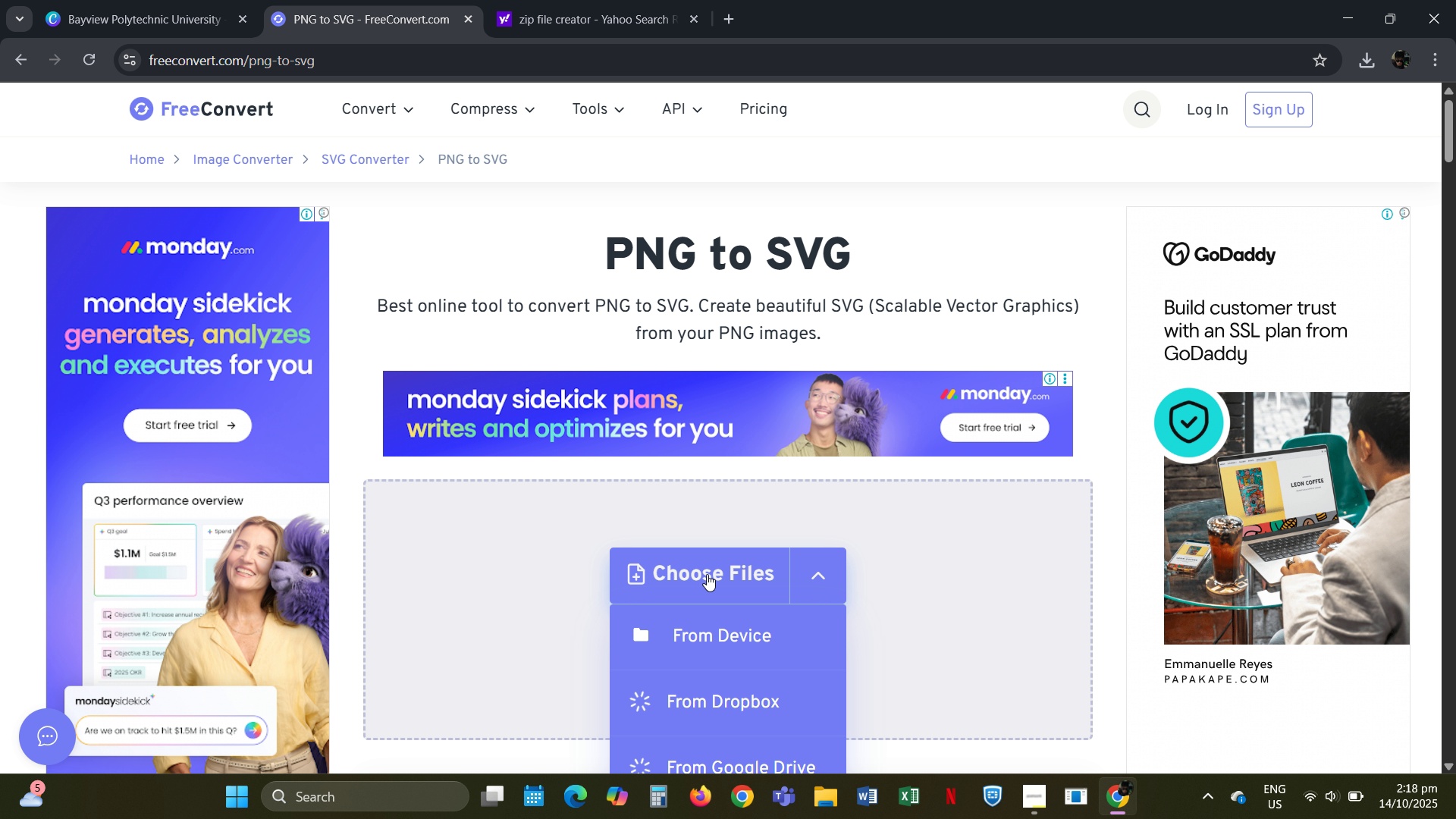 
left_click([716, 645])
 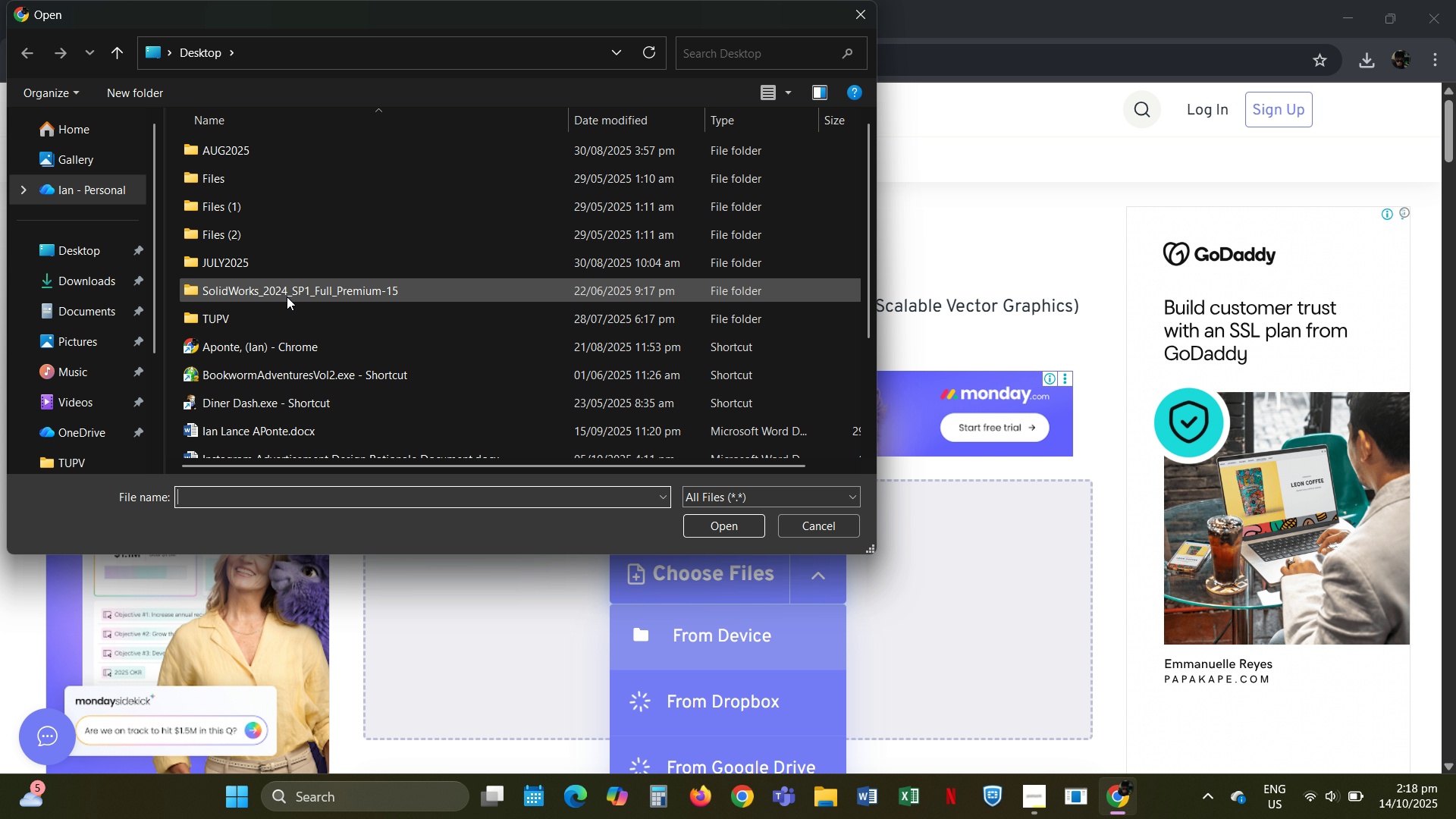 
left_click([117, 279])